 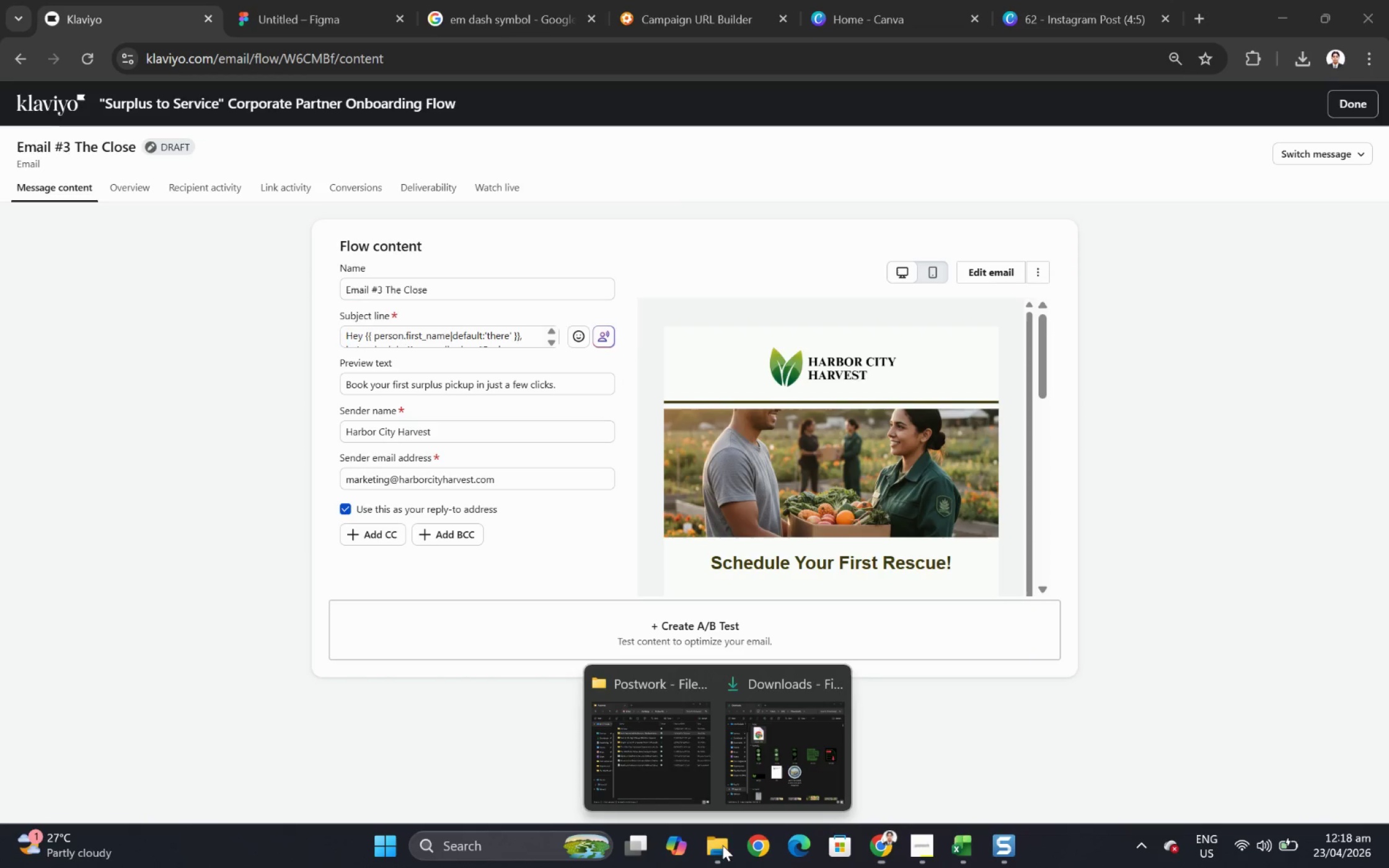 
left_click([792, 733])
 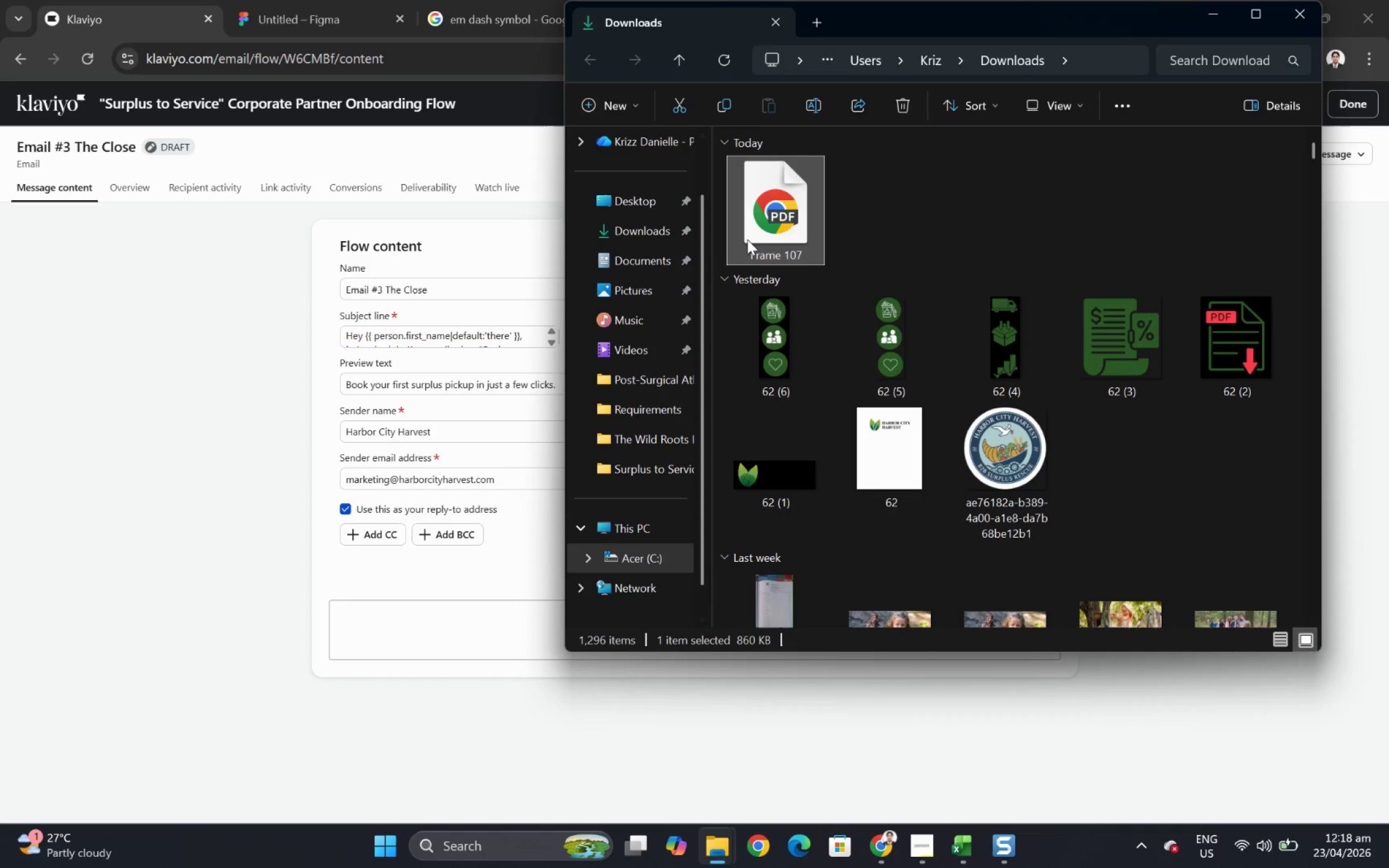 
left_click([761, 230])
 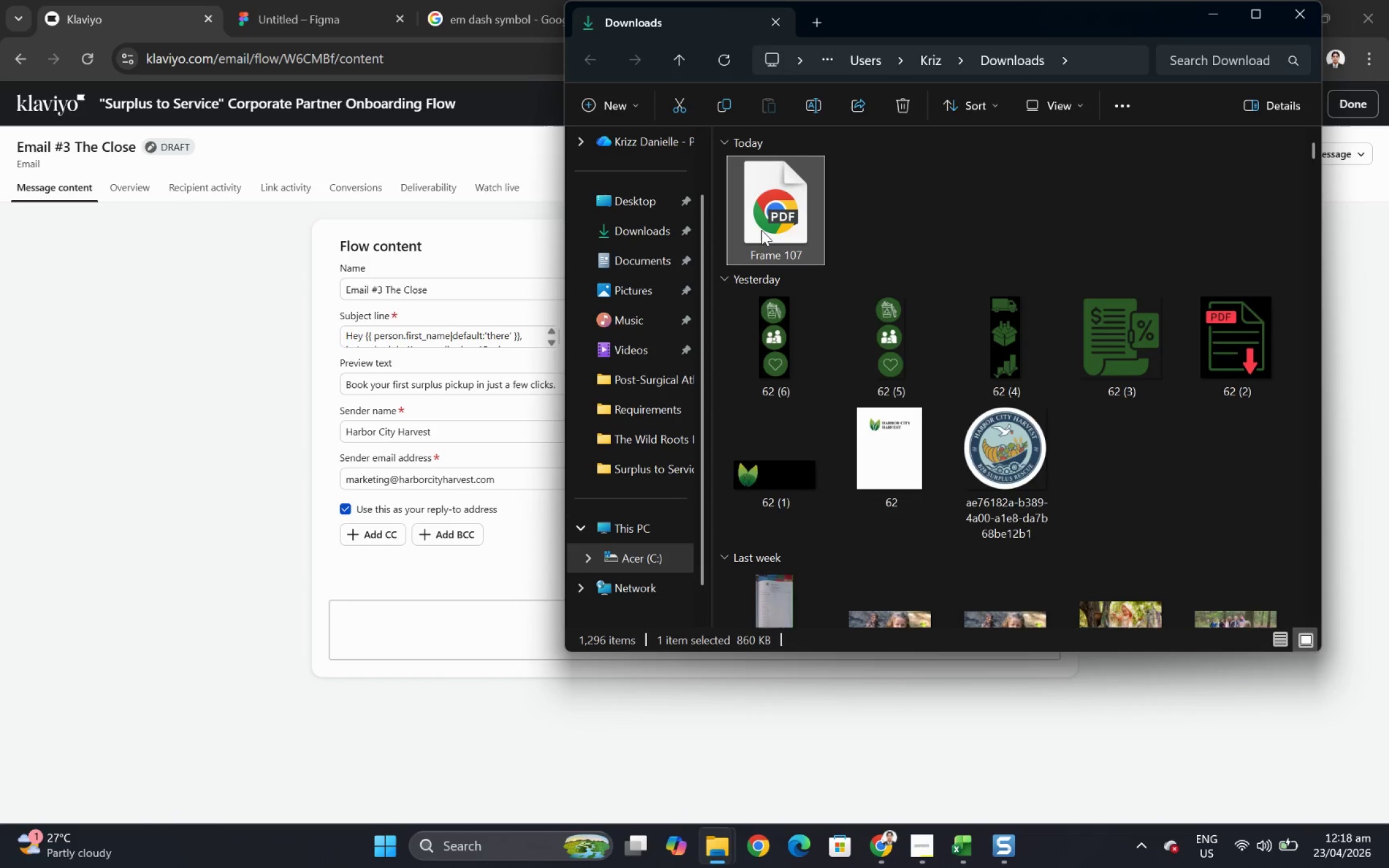 
key(Alt+F2)
 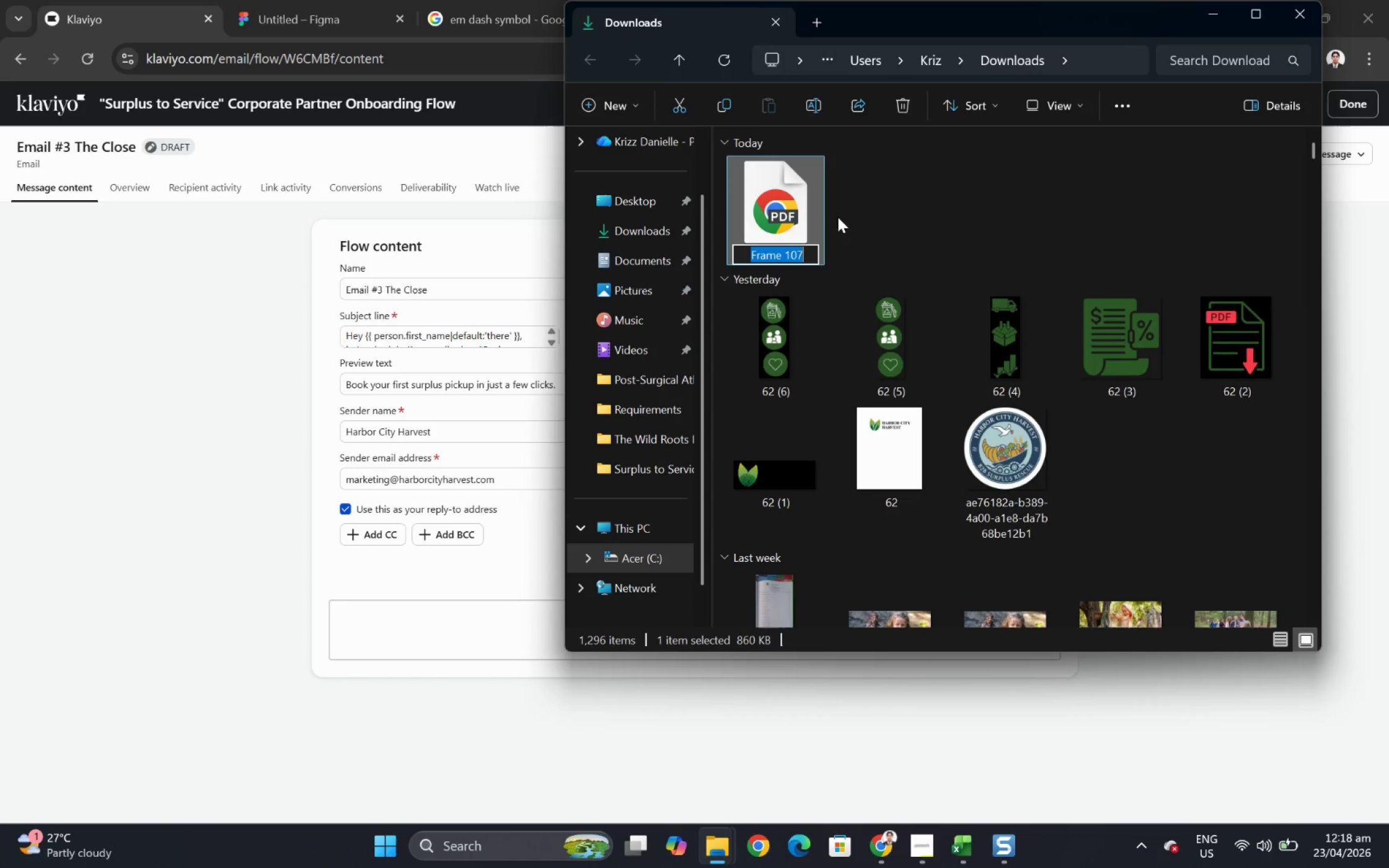 
key(Alt+Control+V)
 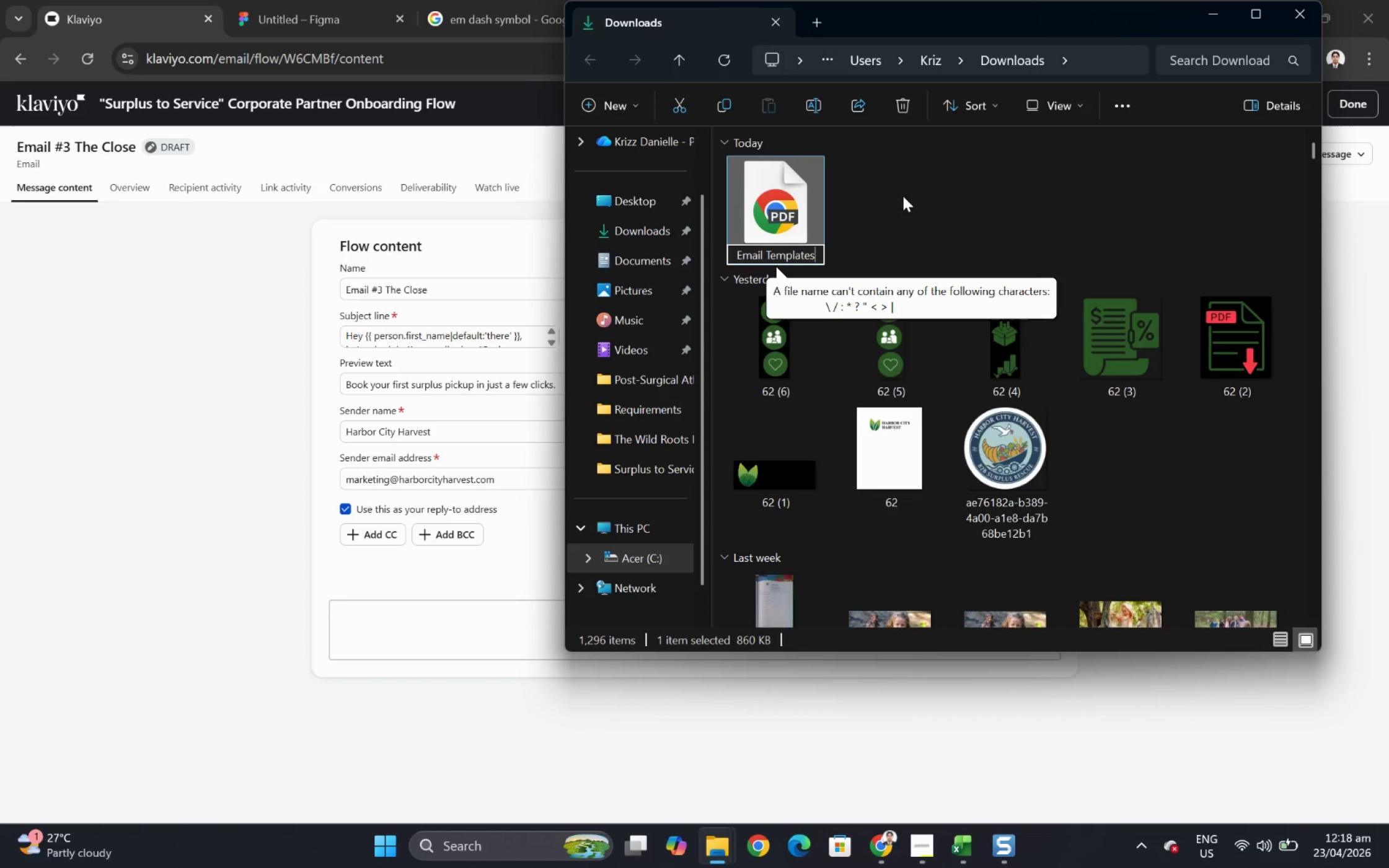 
left_click([902, 196])
 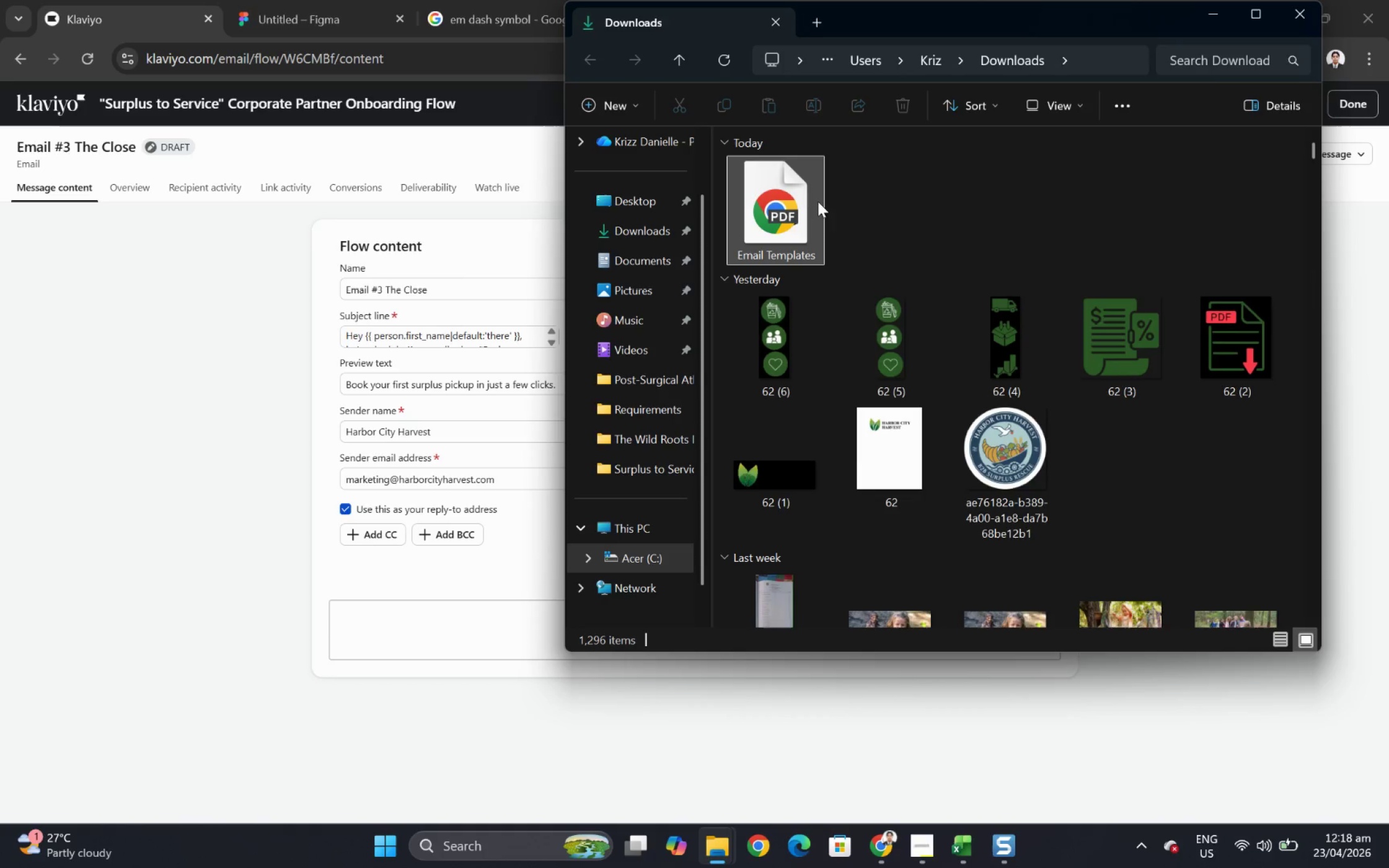 
left_click([814, 201])
 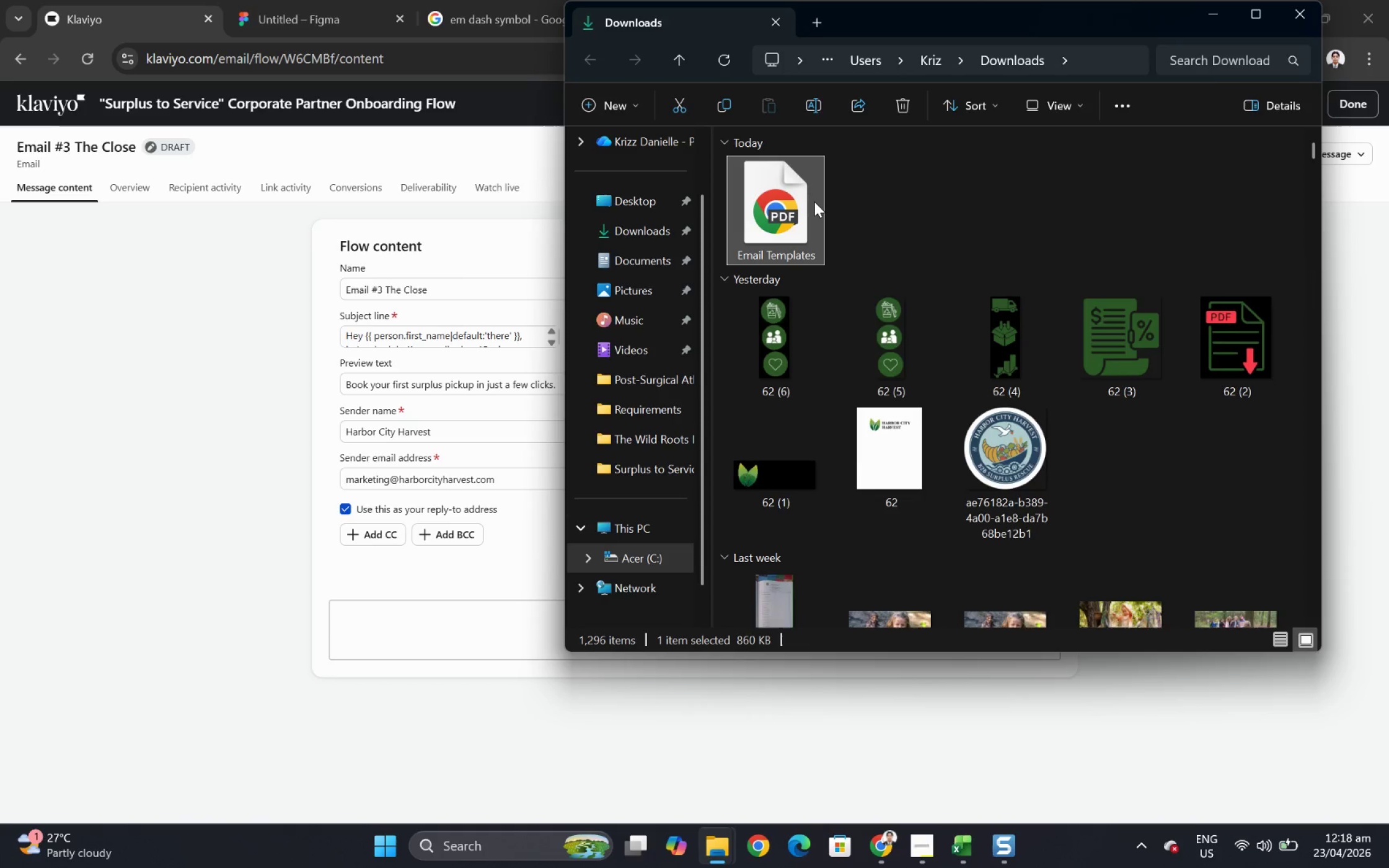 
key(Control+X)
 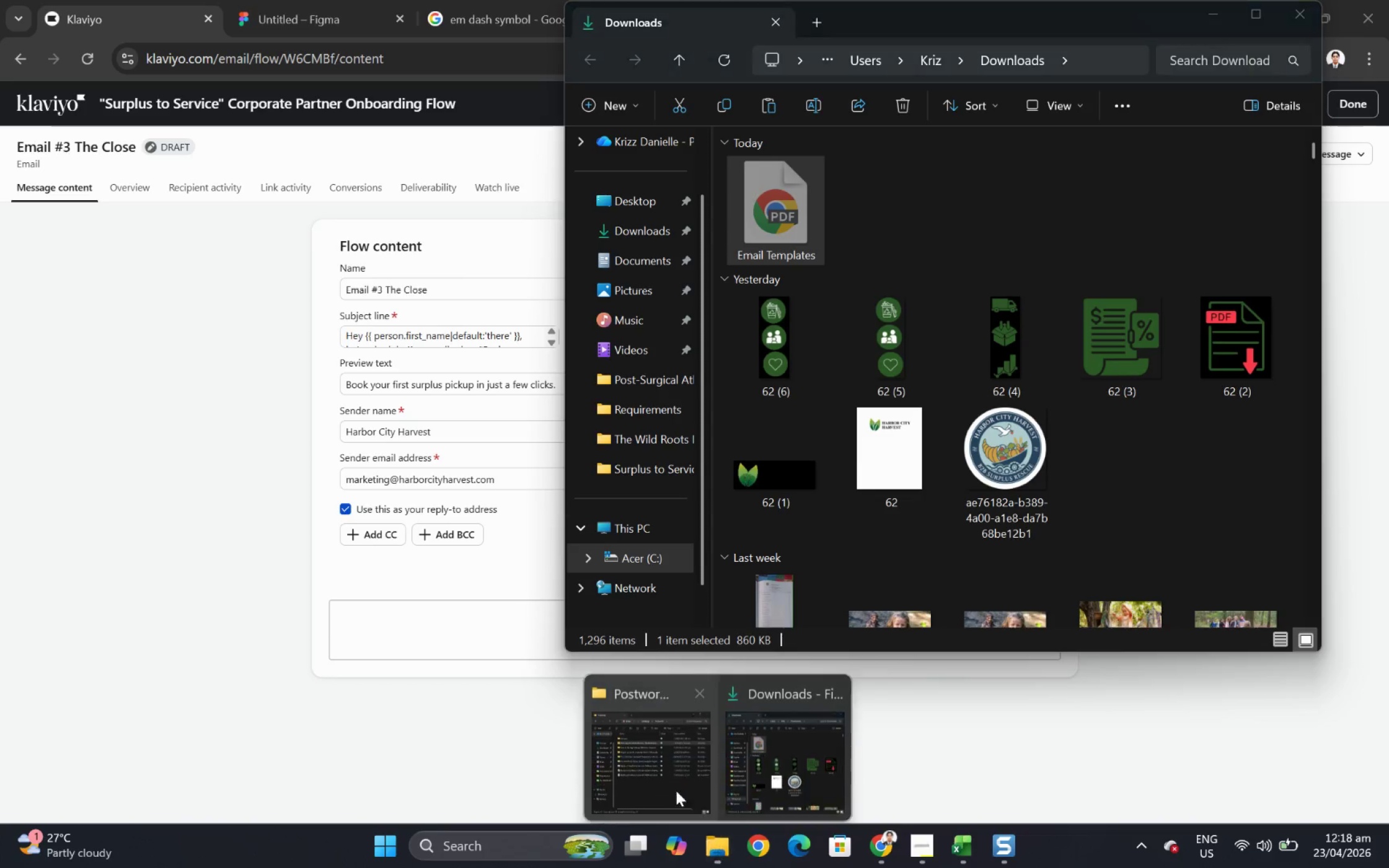 
left_click([620, 751])
 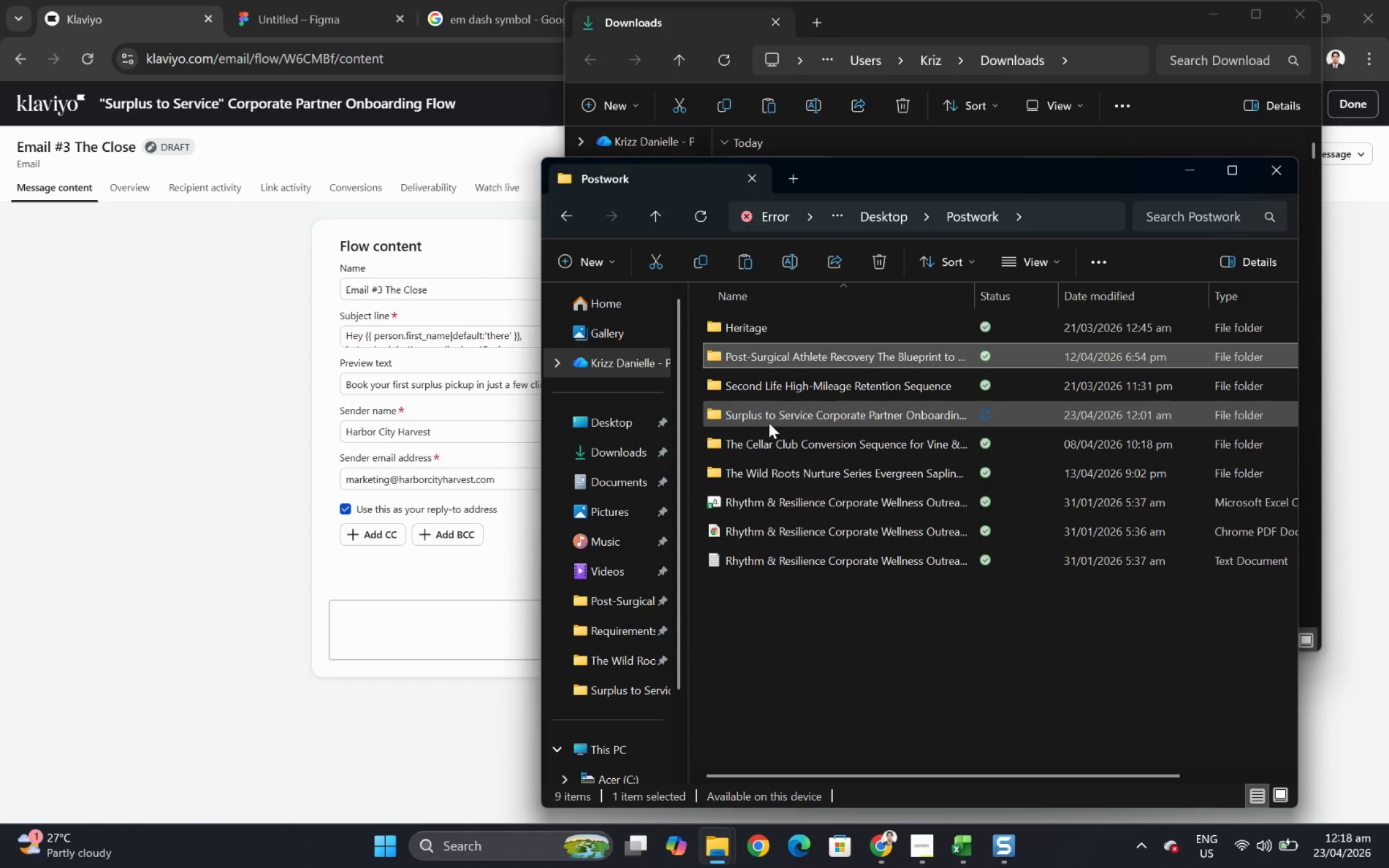 
double_click([769, 423])
 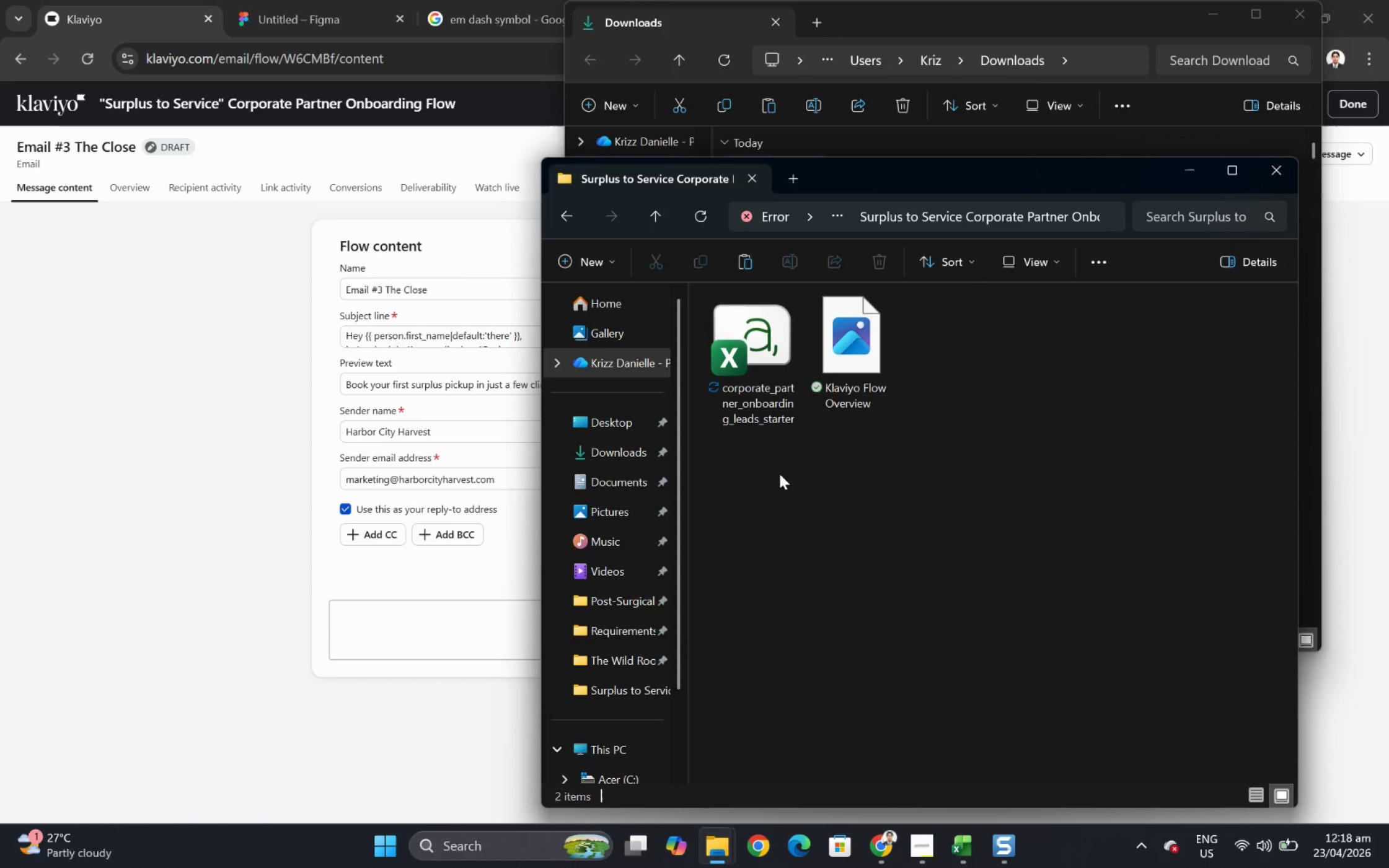 
left_click([793, 490])
 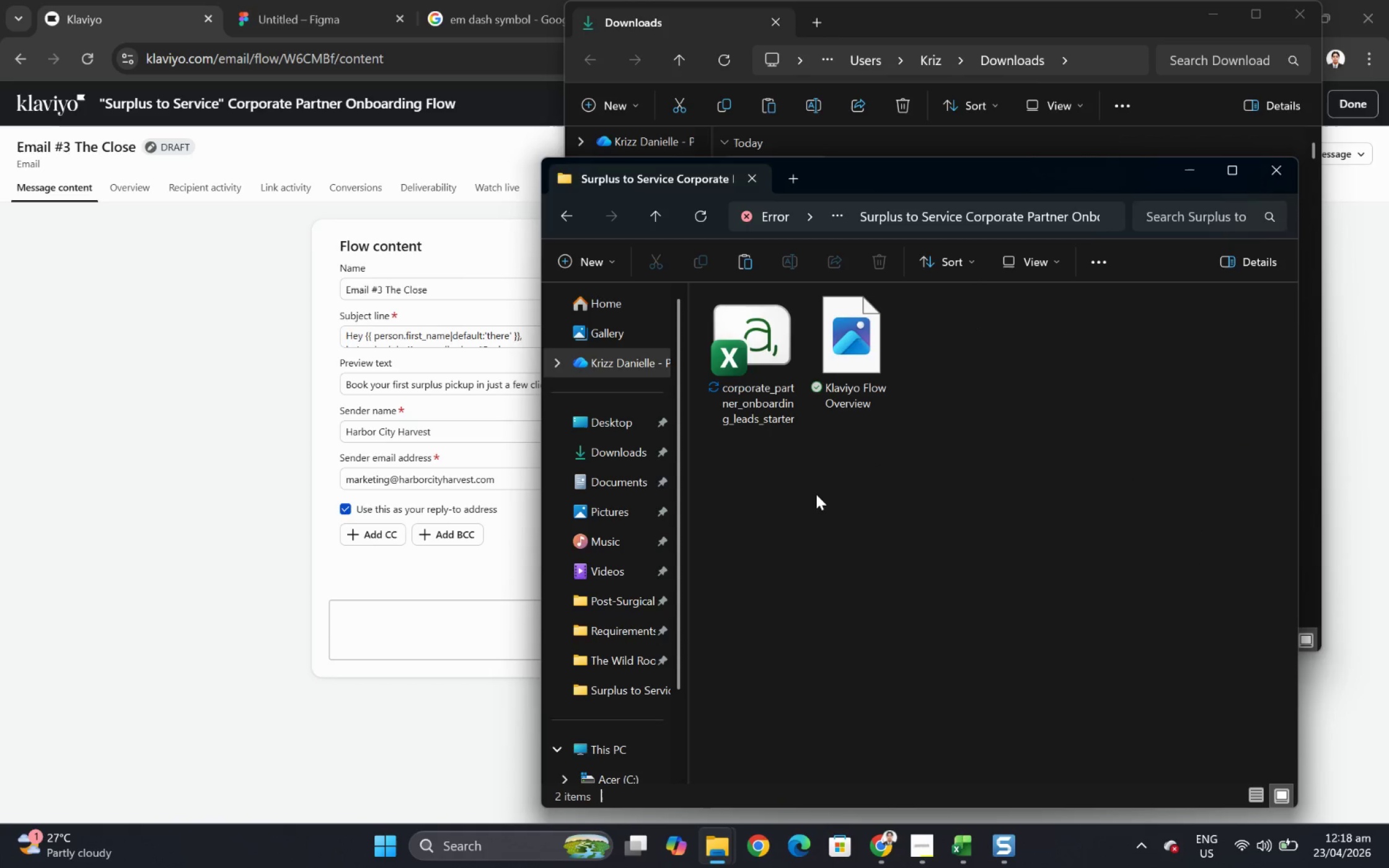 
key(Control+V)
 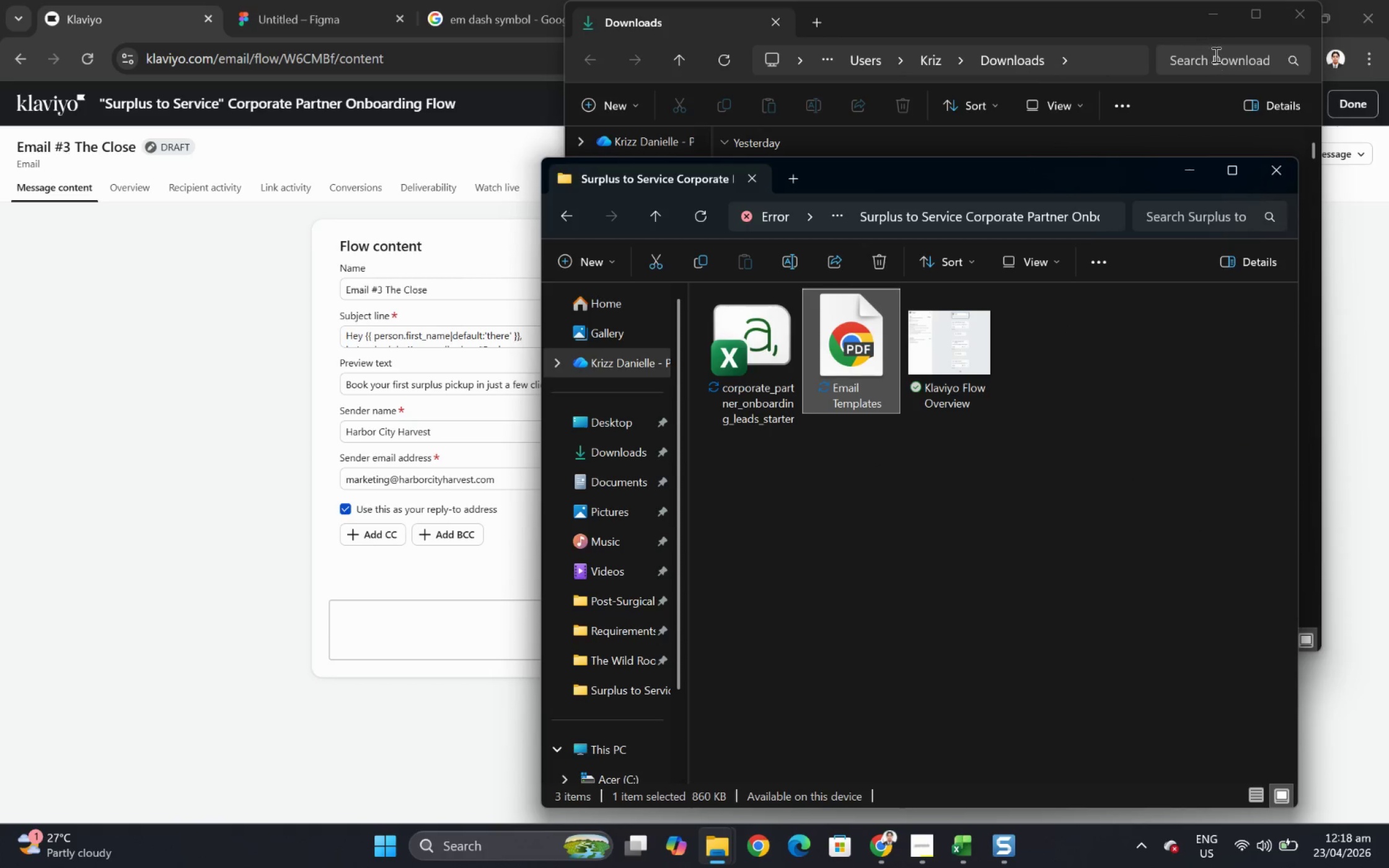 
wait(5.12)
 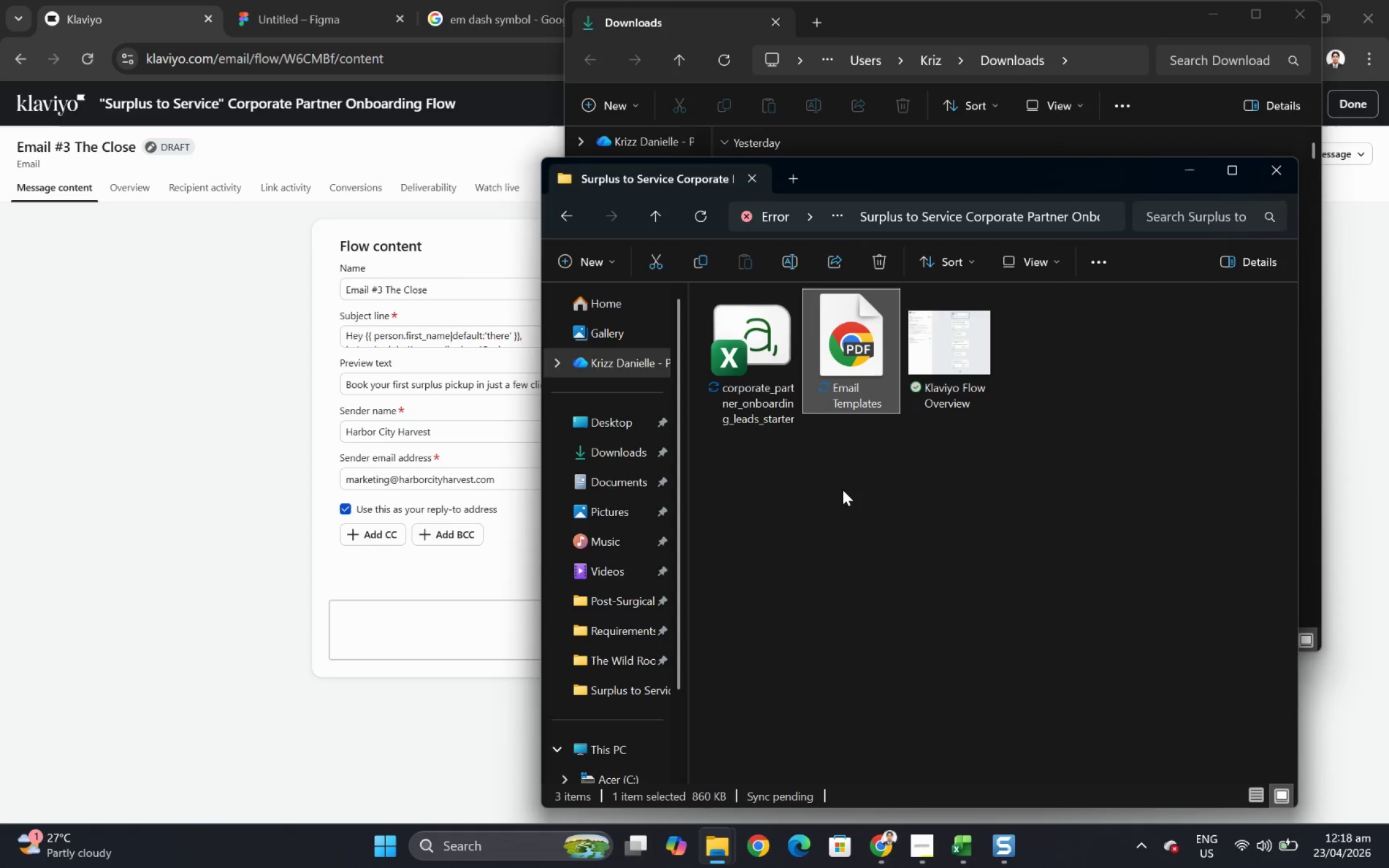 
left_click([1189, 170])
 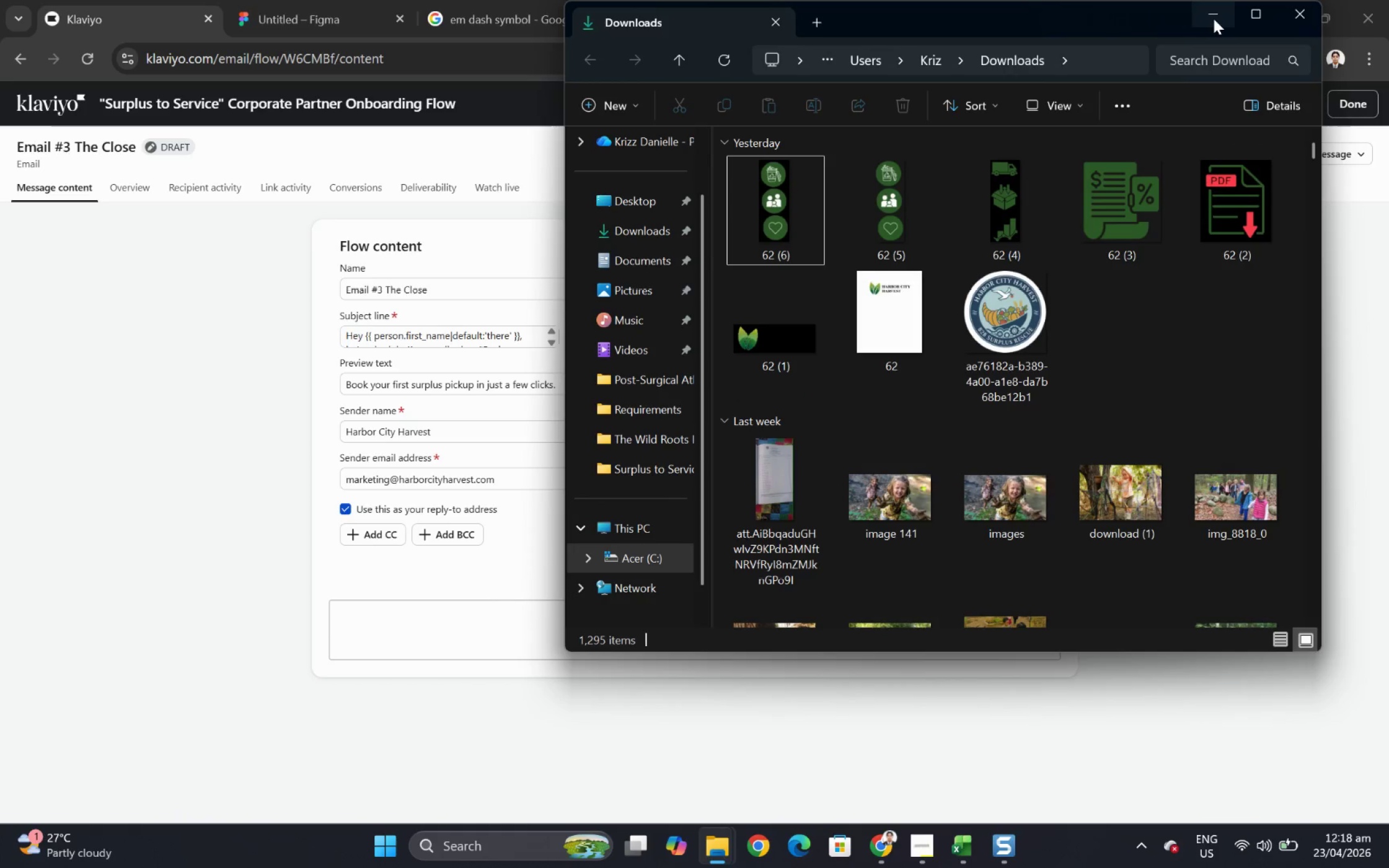 
left_click([1213, 19])
 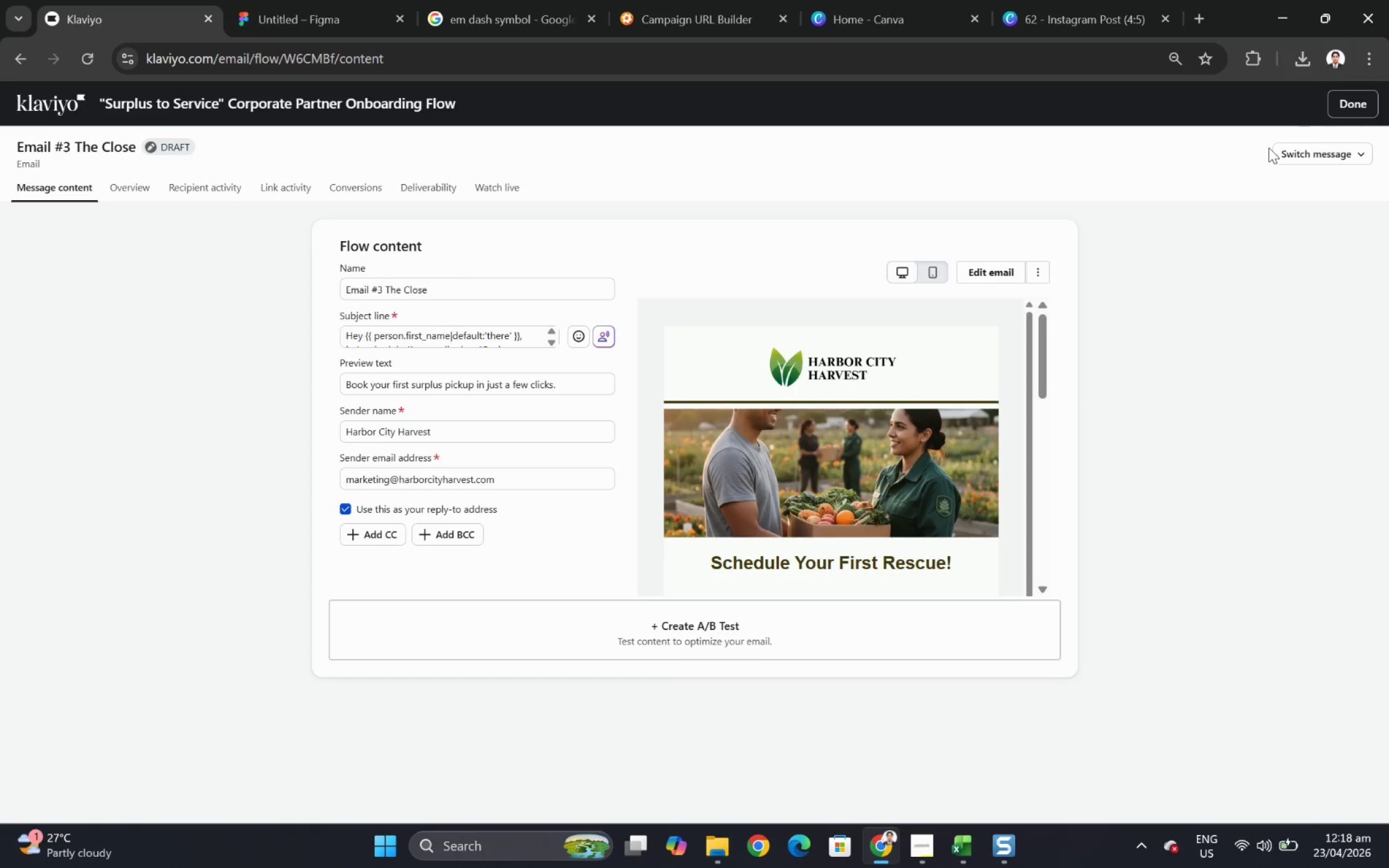 
left_click([1338, 103])